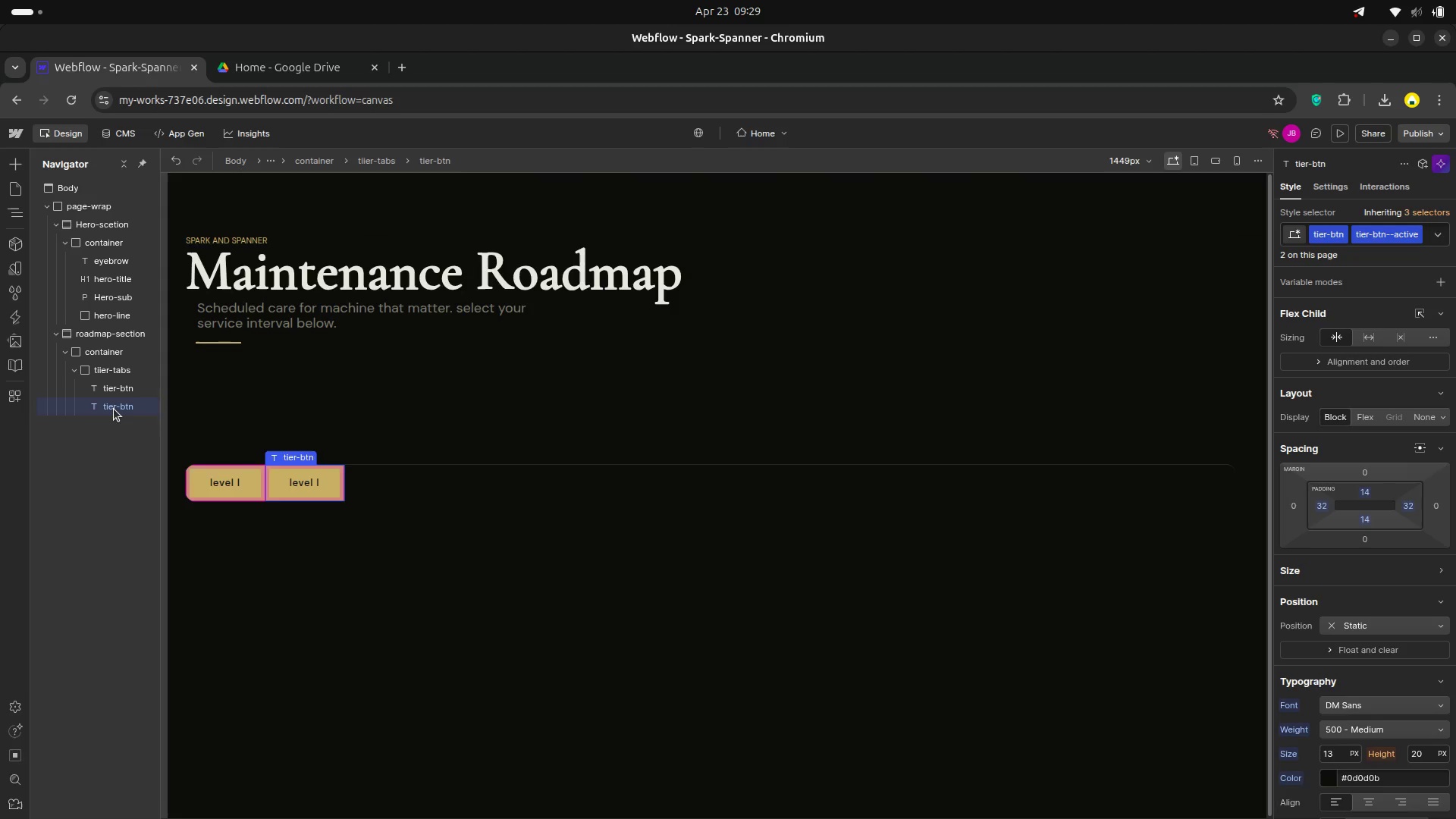 
right_click([114, 409])
 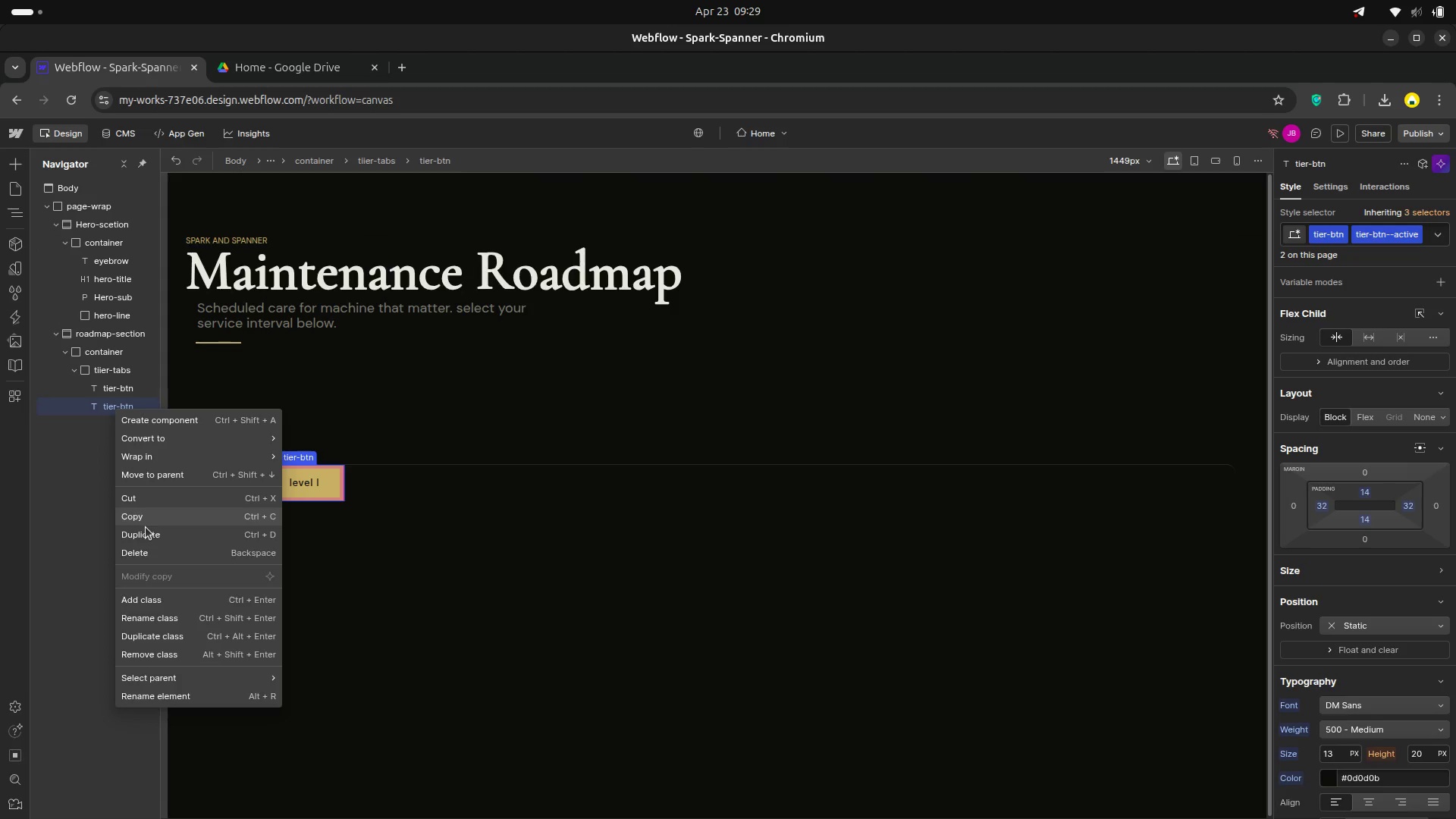 
left_click([146, 534])
 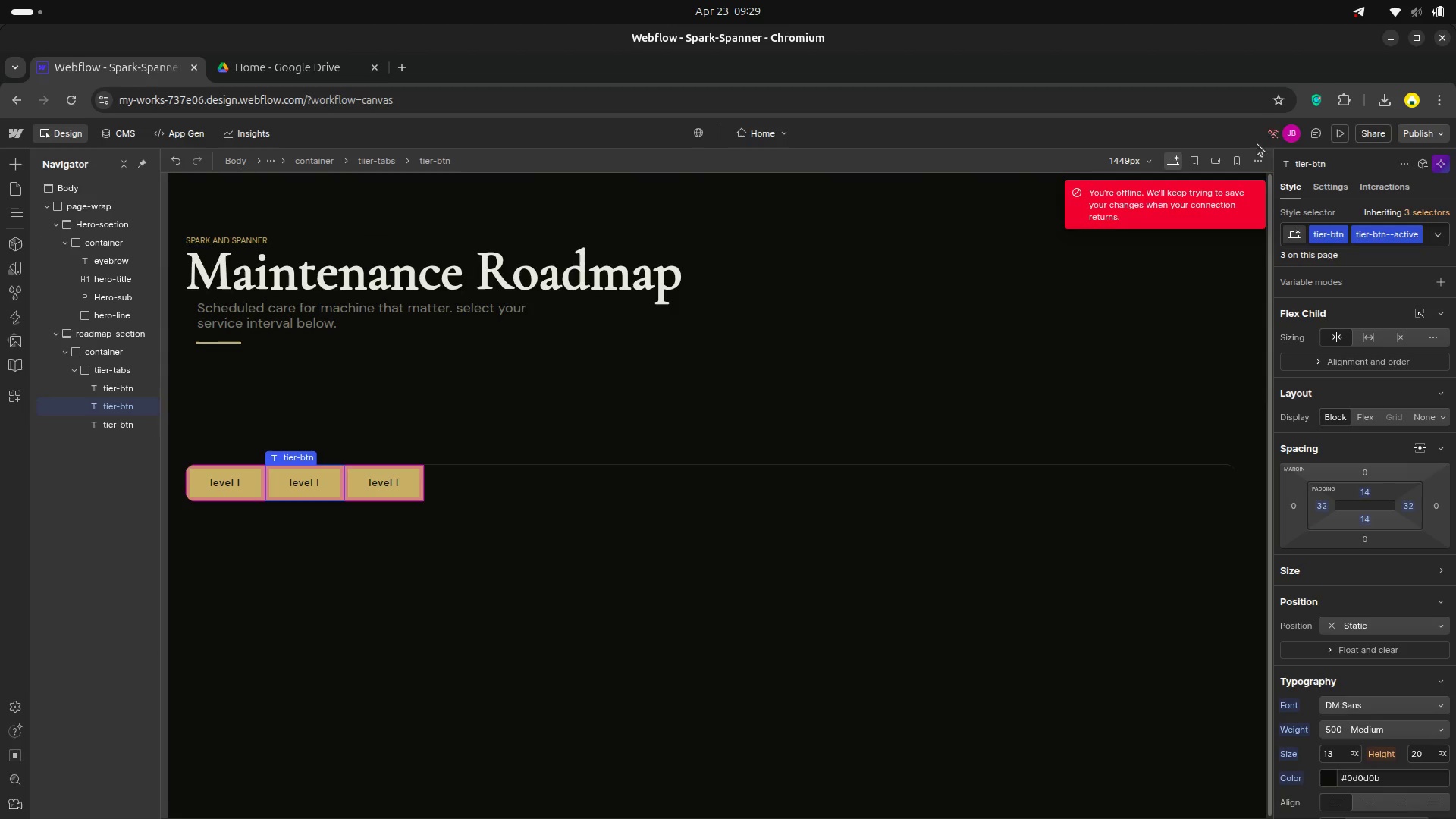 
wait(5.39)
 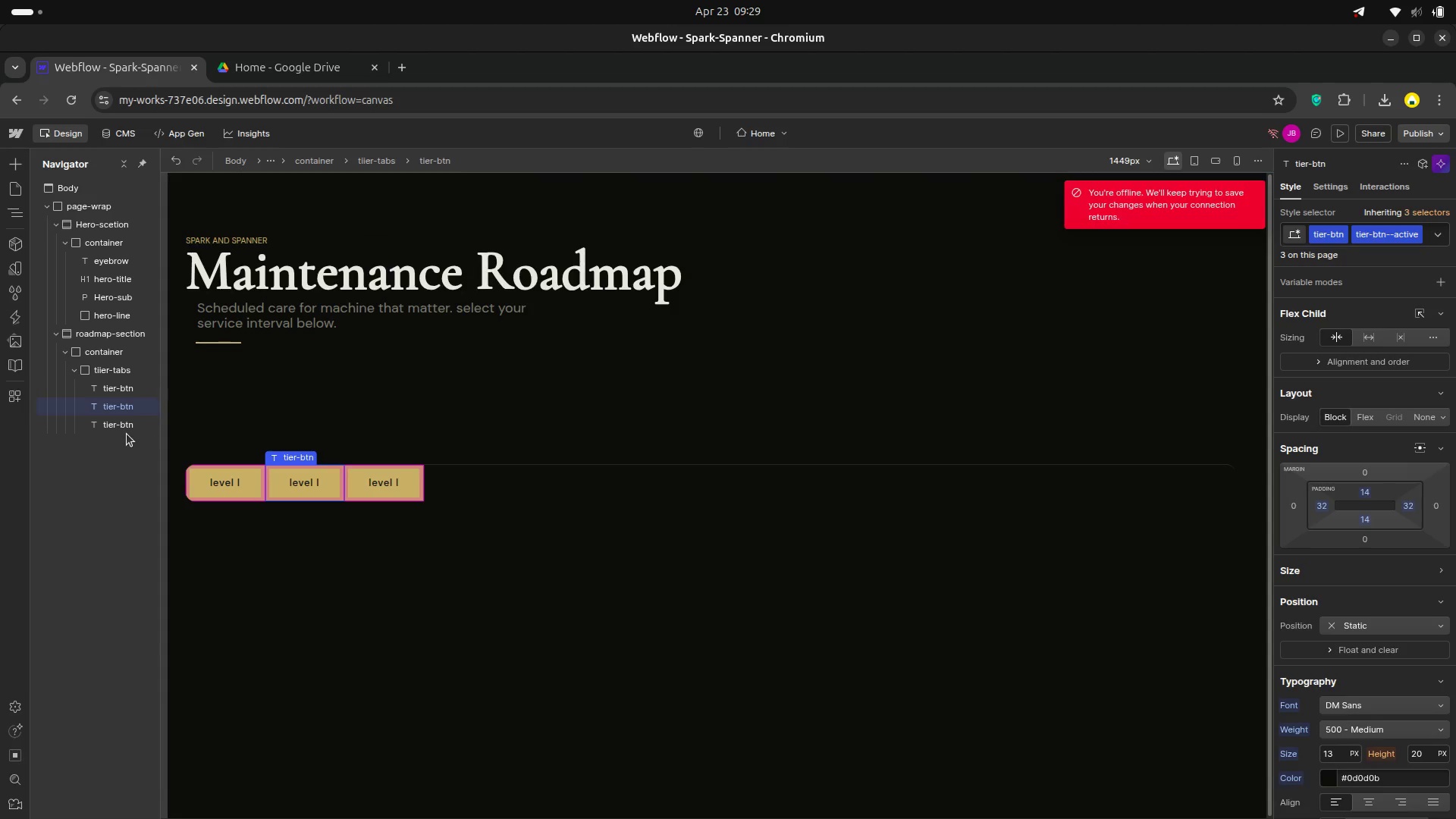 
left_click([1274, 136])
 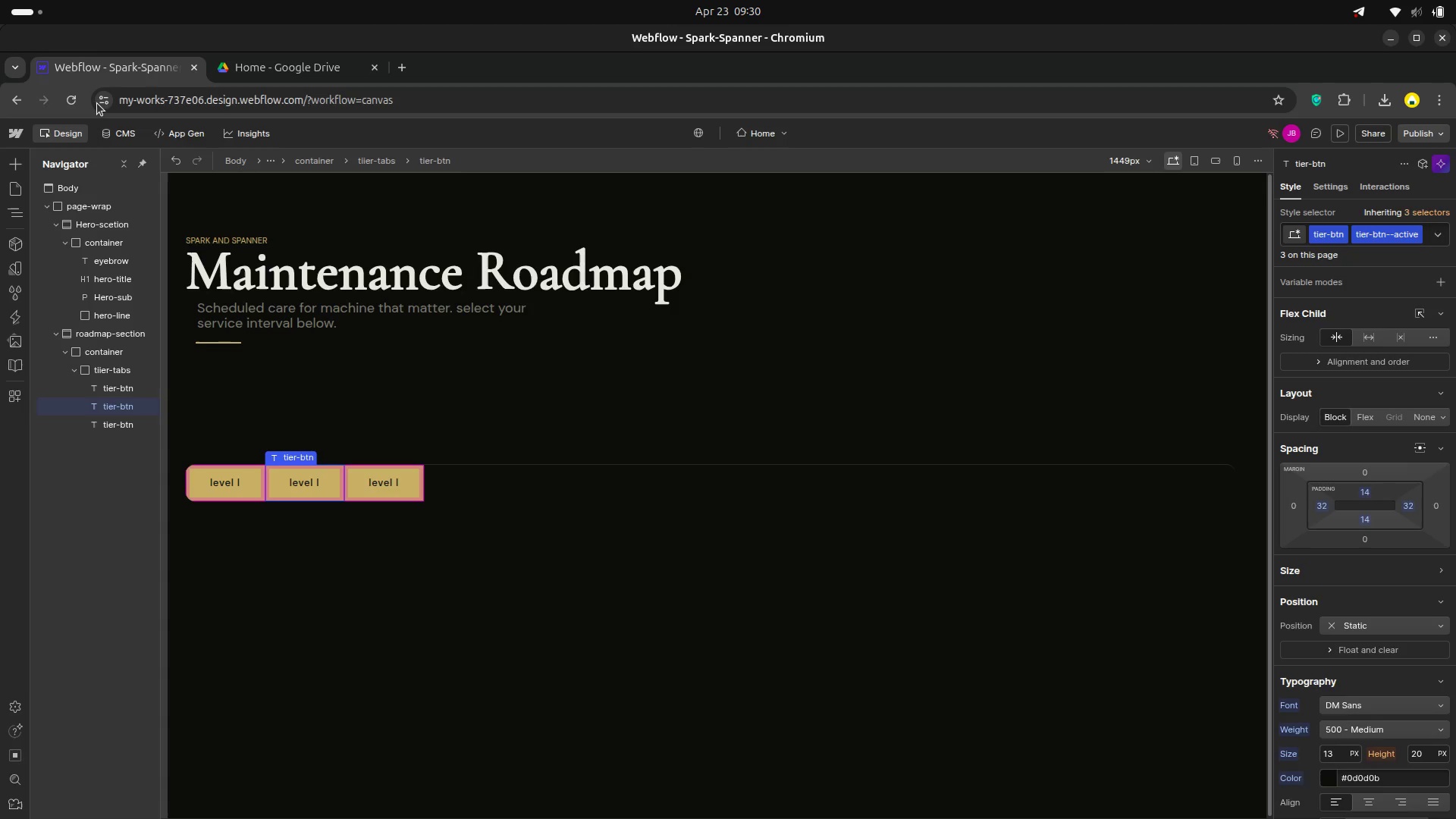 
left_click([74, 105])
 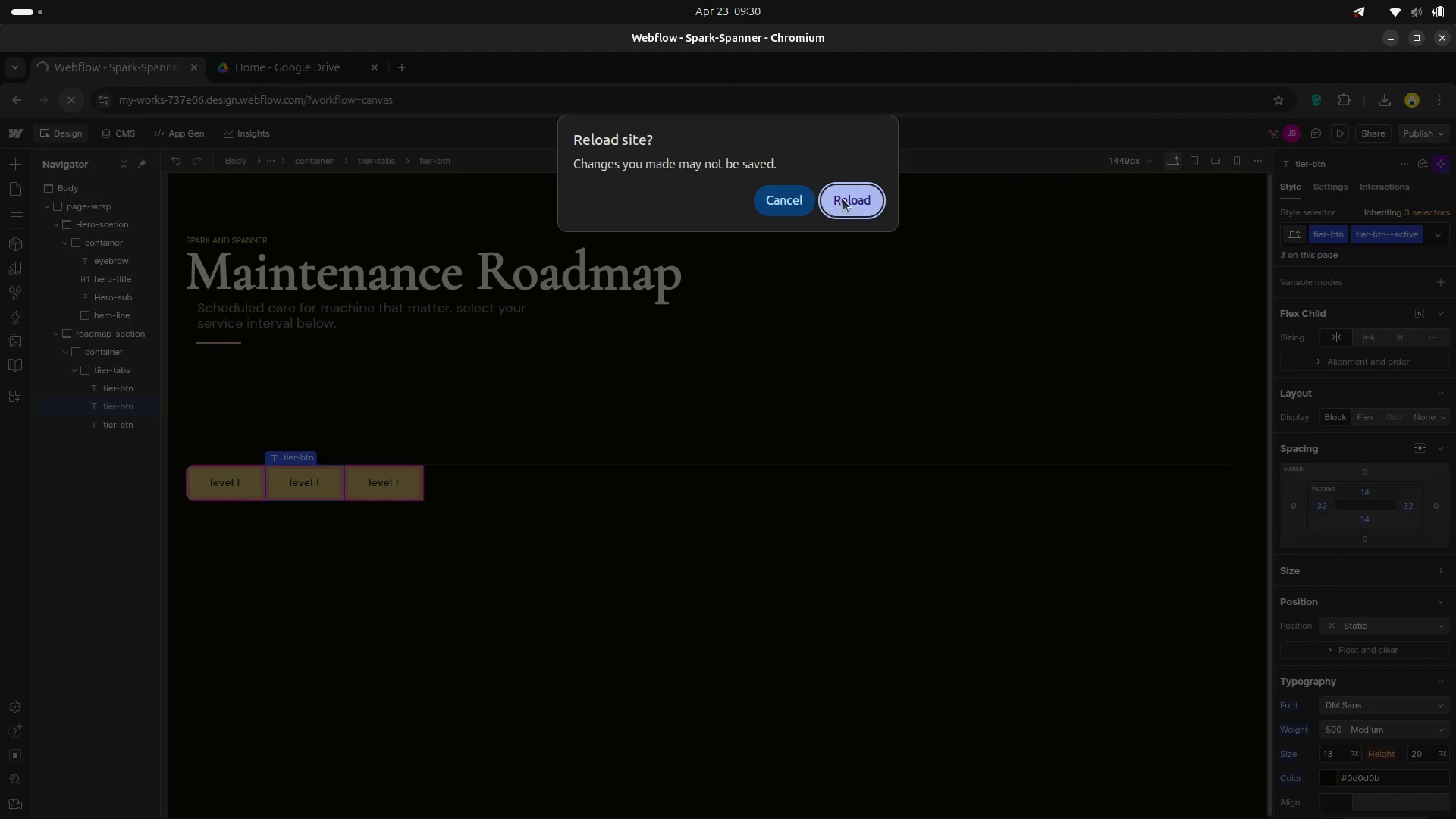 
left_click([843, 199])
 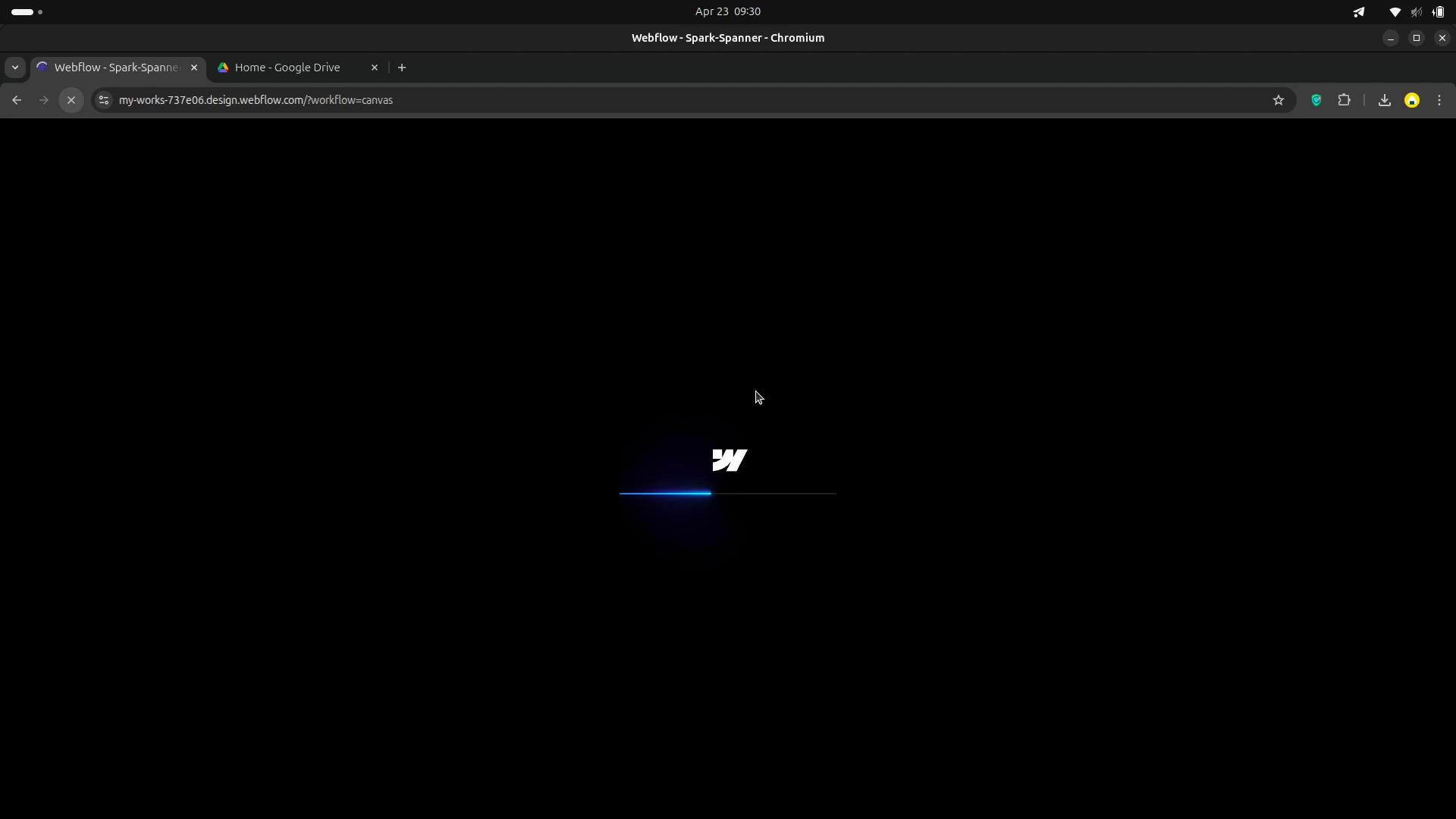 
wait(41.06)
 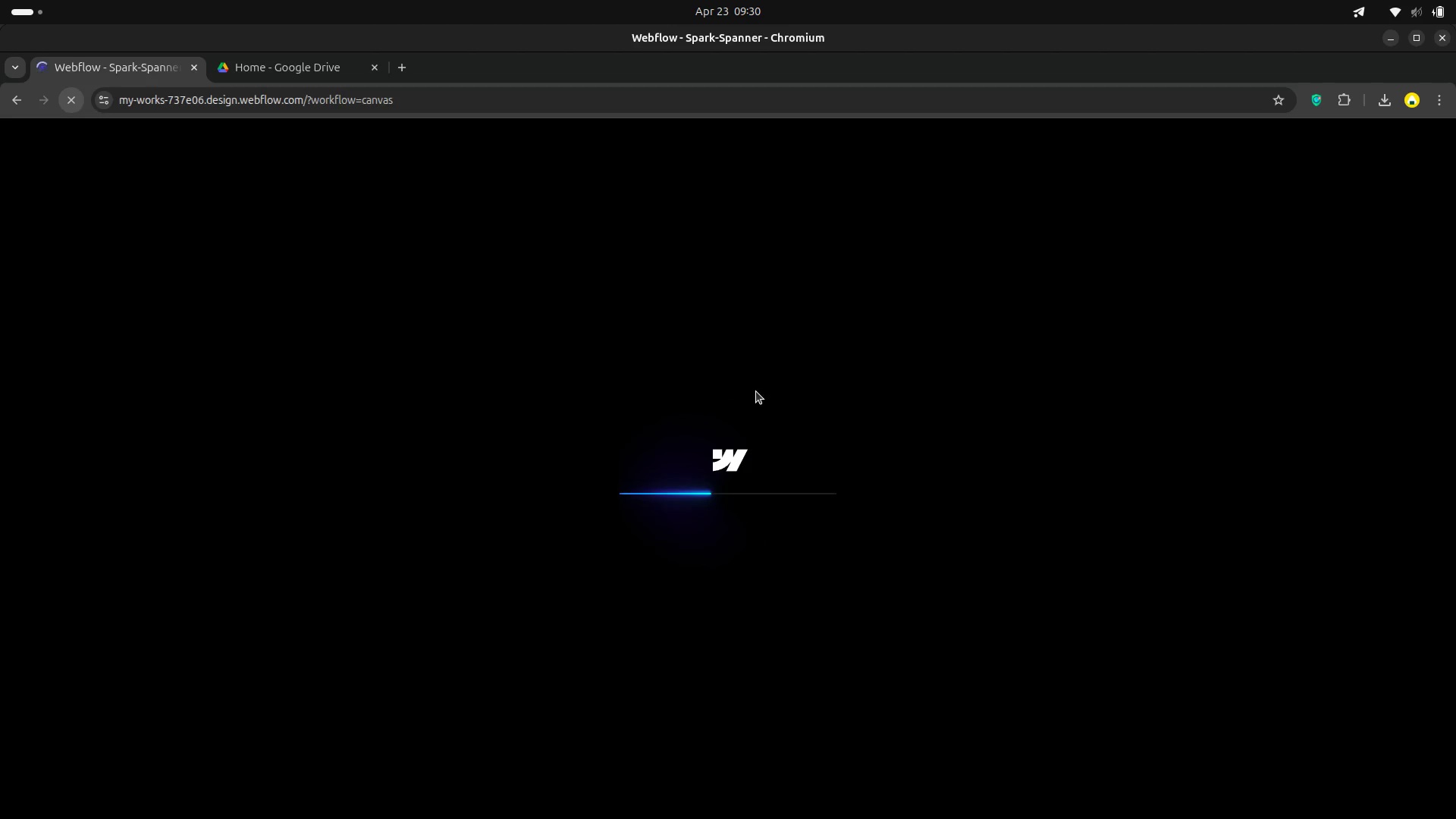 
left_click([253, 74])
 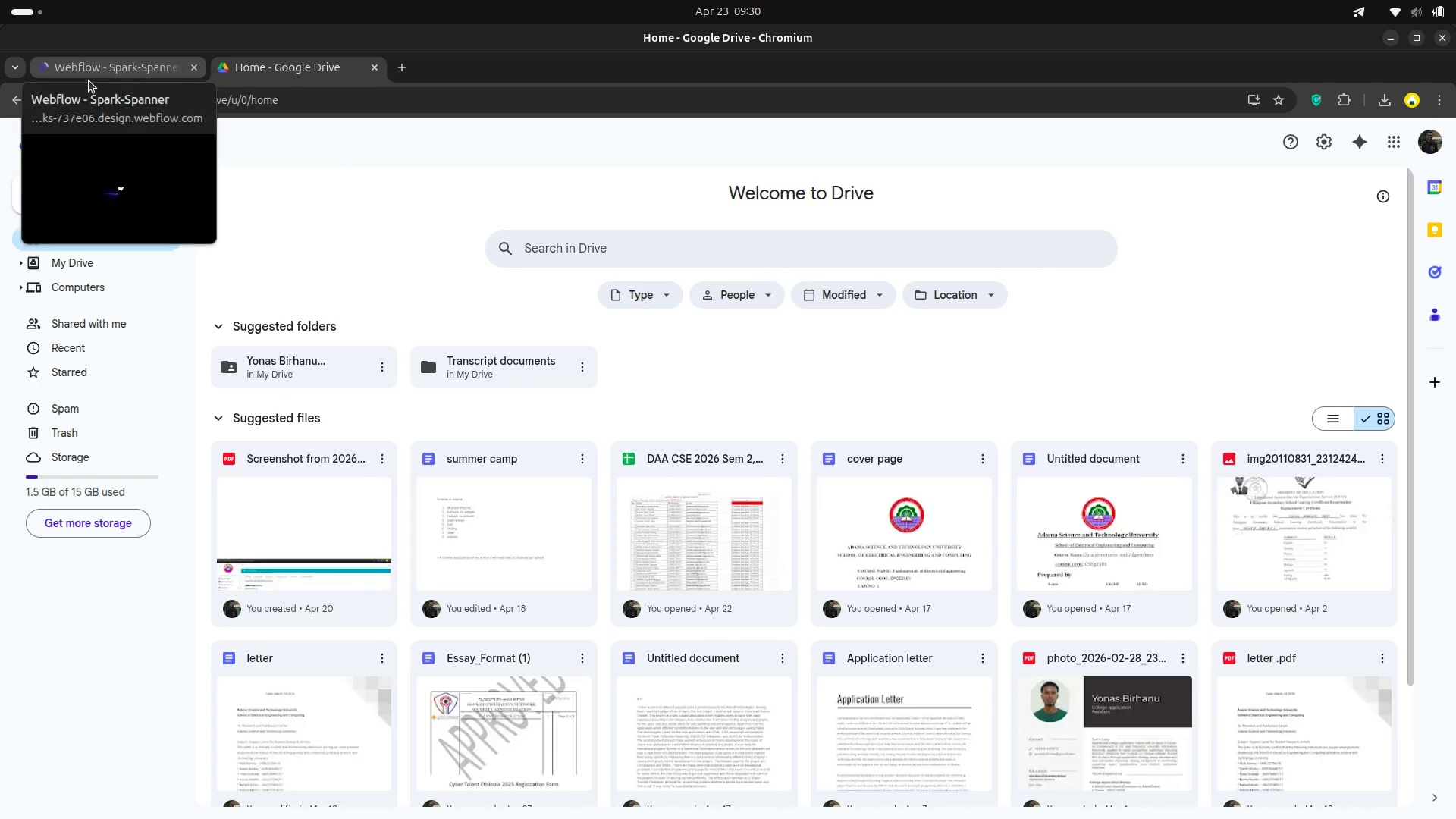 
left_click([89, 80])
 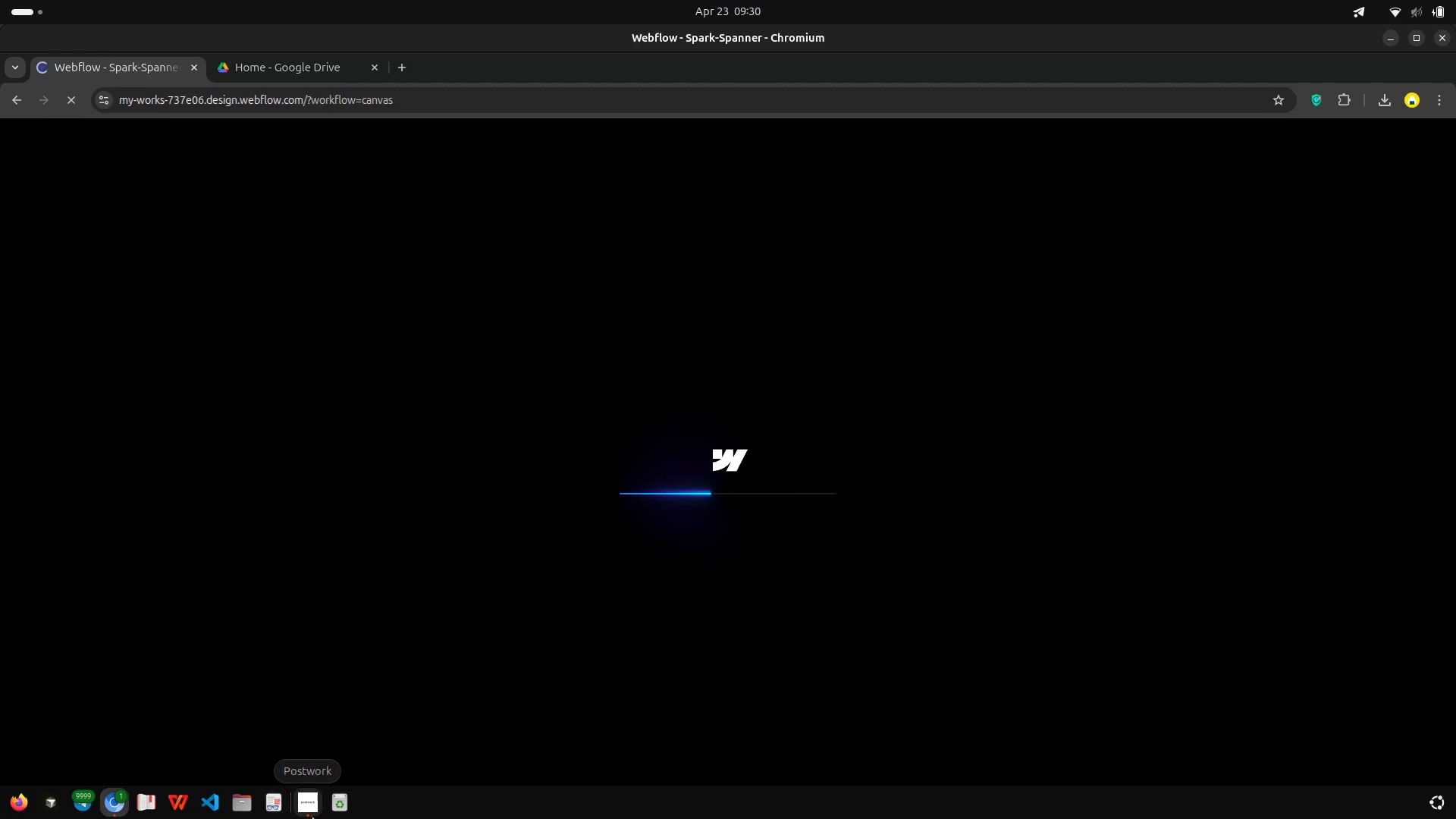 
left_click([313, 818])